 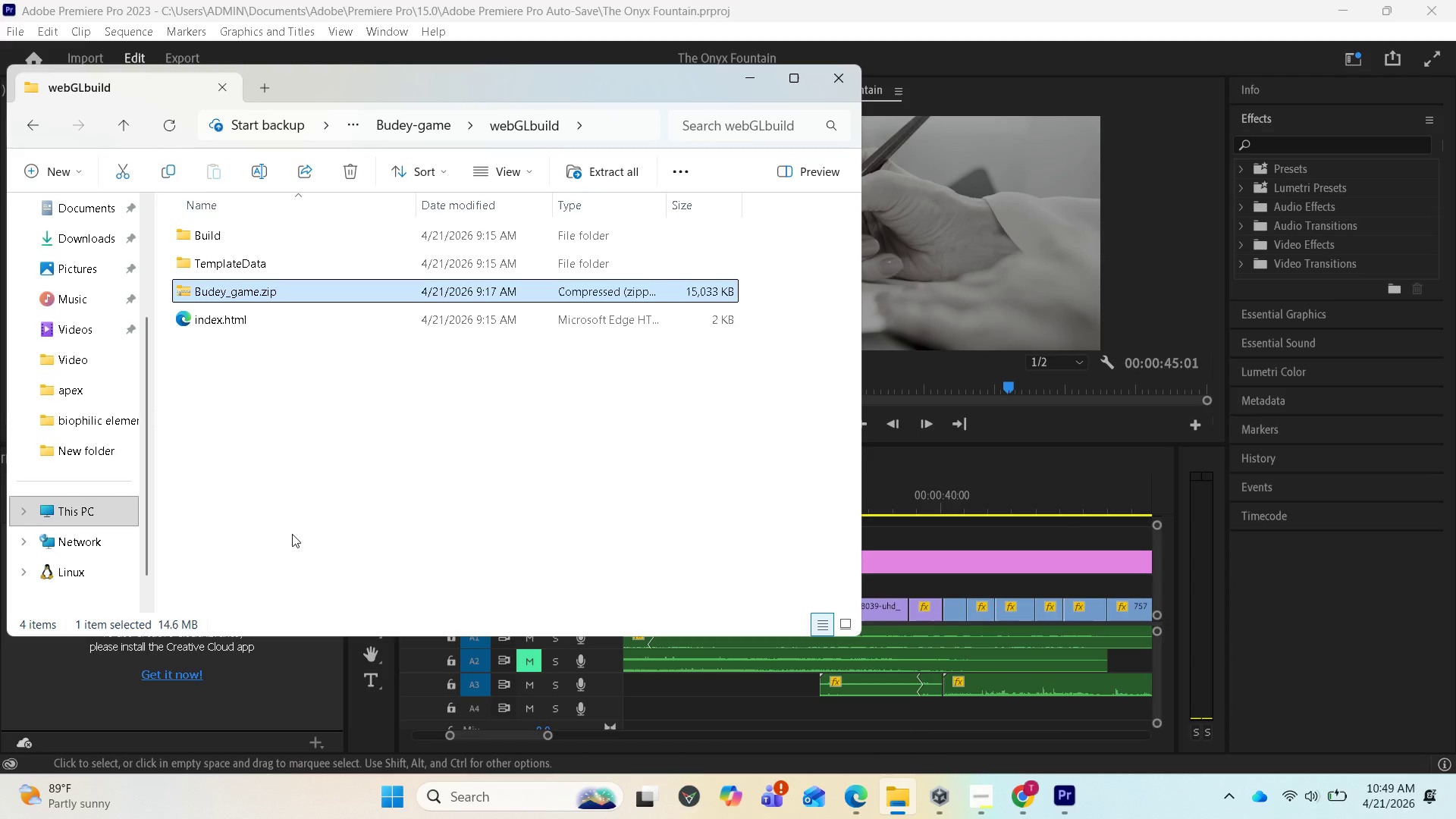 
scroll: coordinate [86, 465], scroll_direction: down, amount: 3.0
 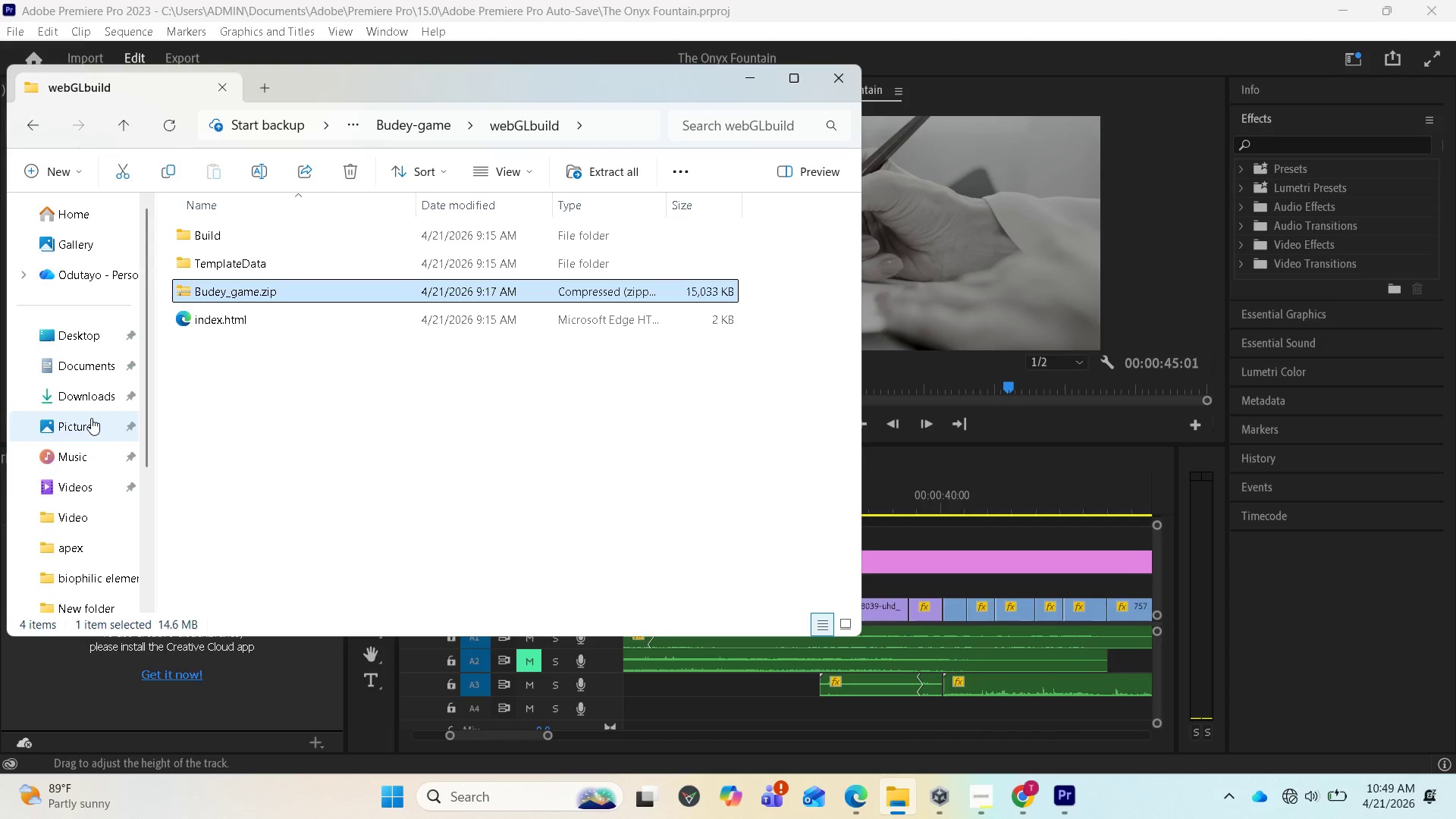 
scroll: coordinate [81, 422], scroll_direction: up, amount: 2.0
 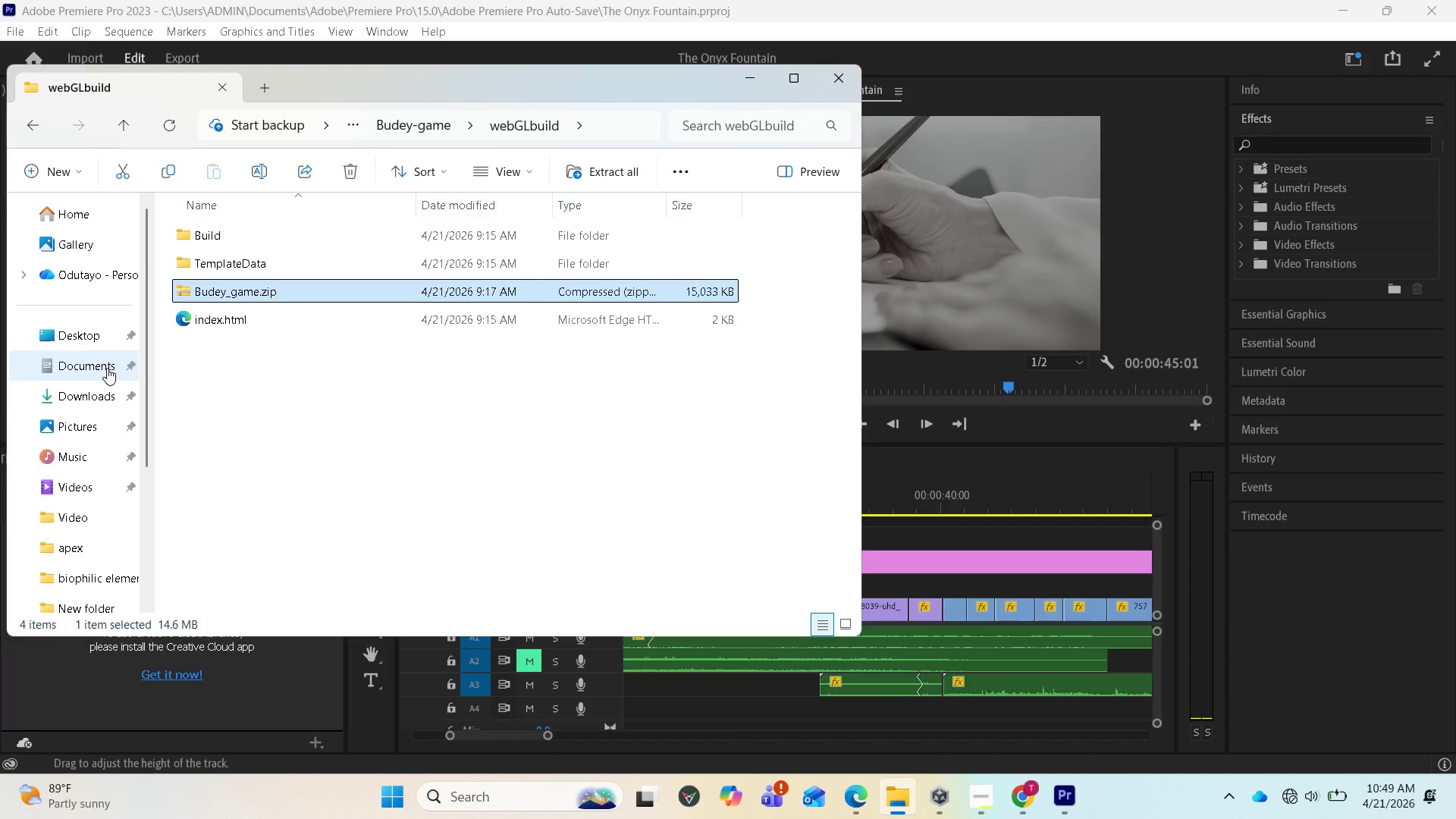 
wait(21.0)
 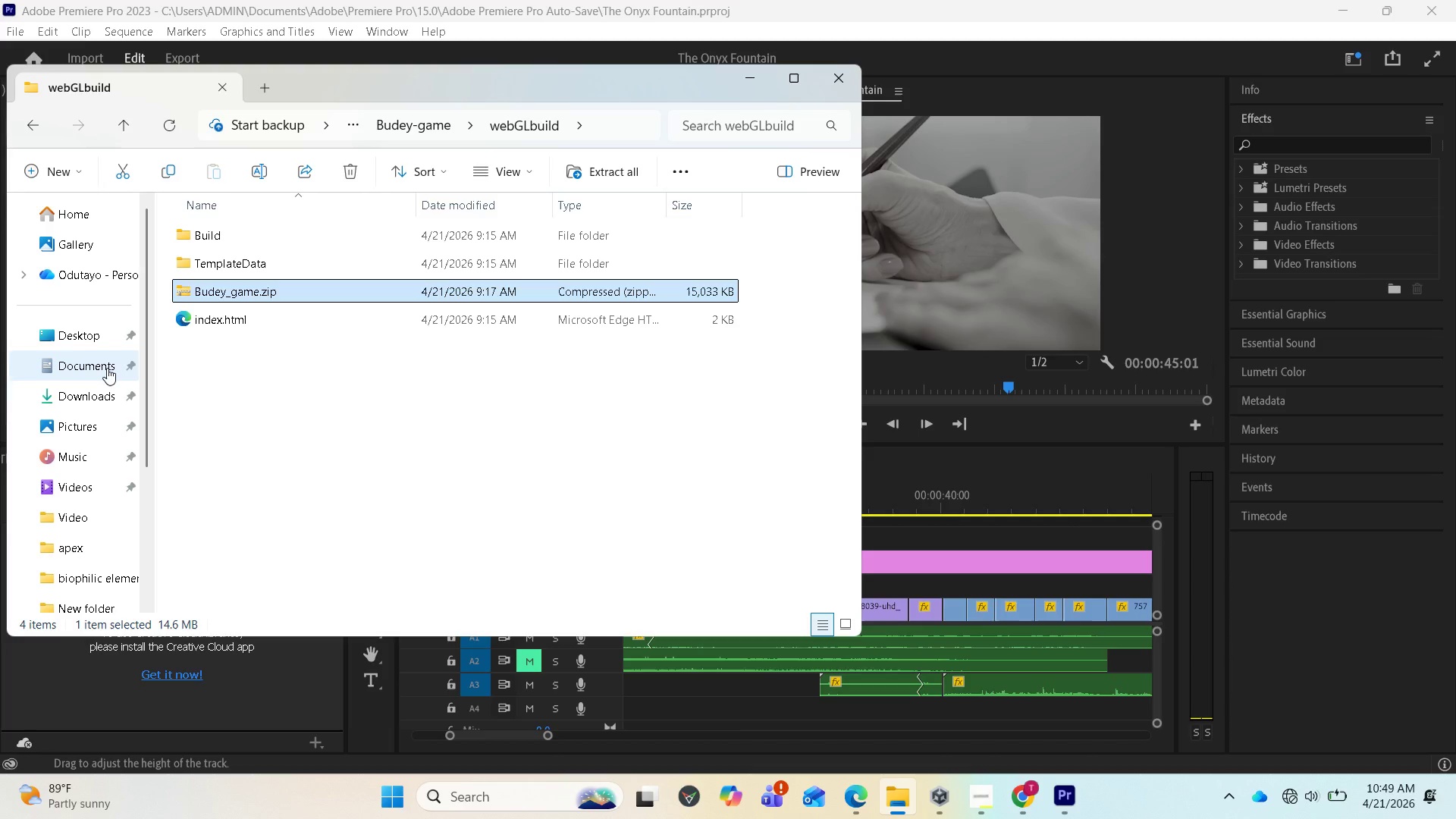 
left_click([967, 792])
 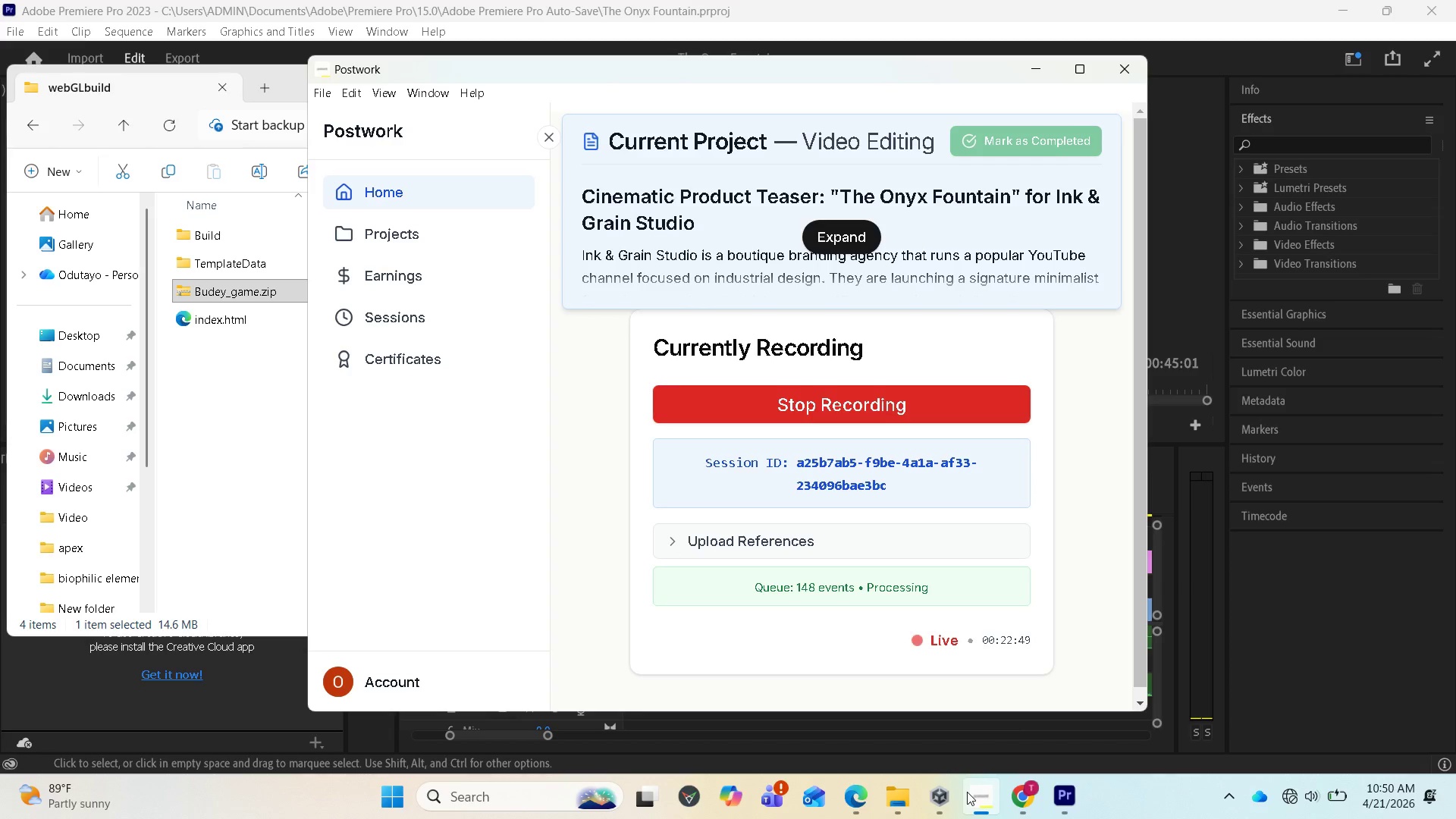 
wait(33.7)
 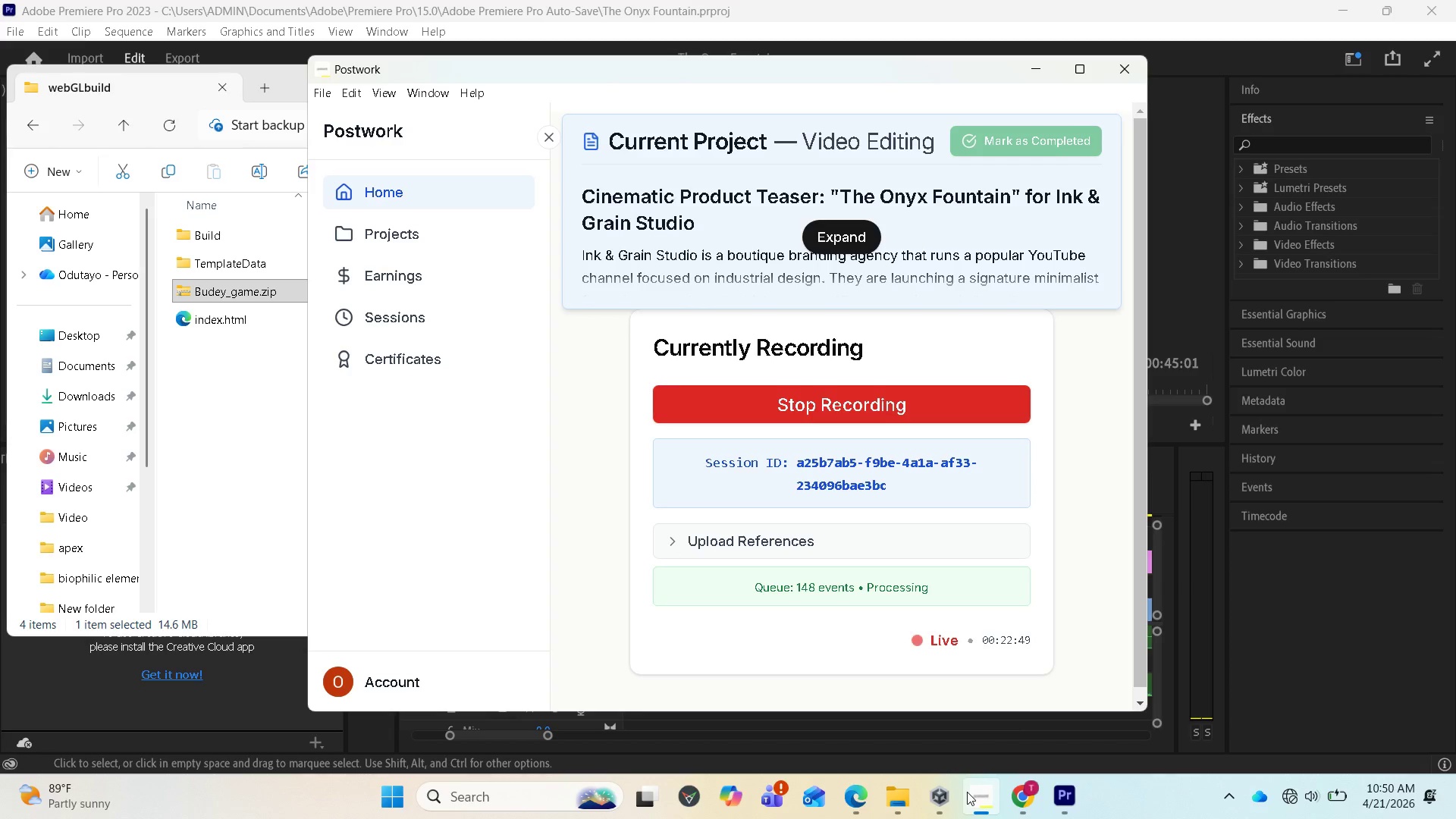 
left_click([1290, 800])
 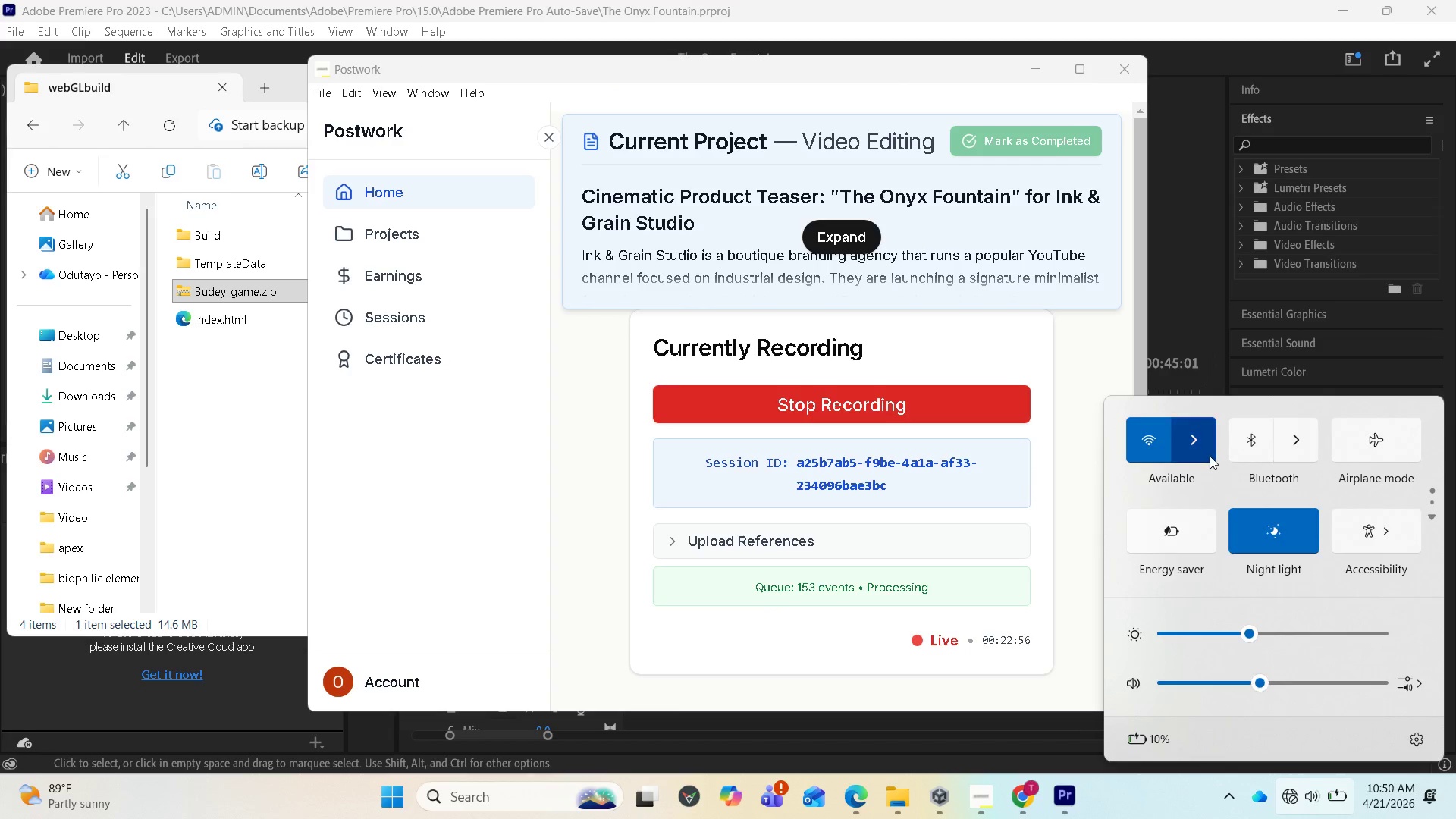 
left_click([1209, 456])
 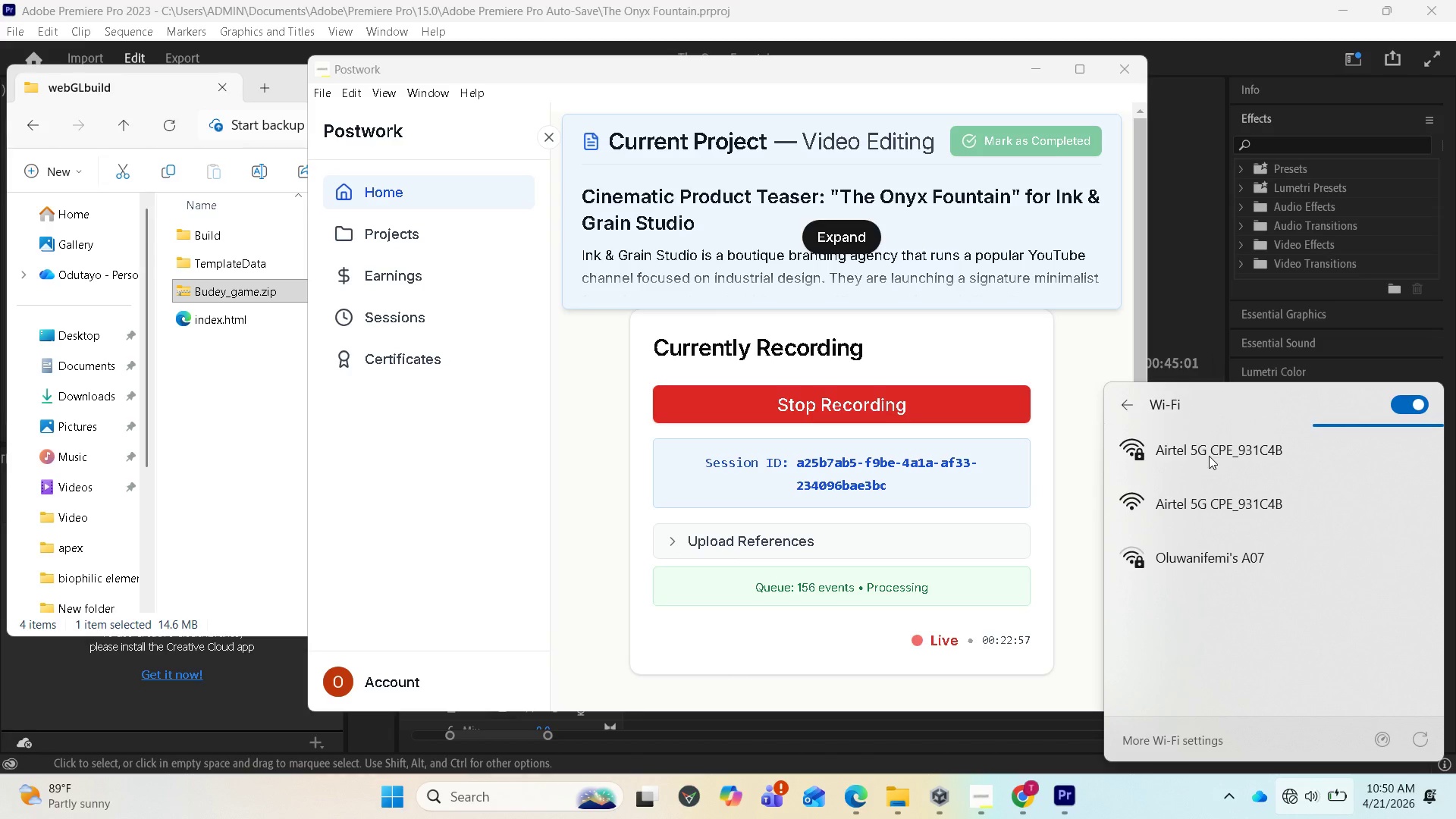 
left_click([1209, 456])
 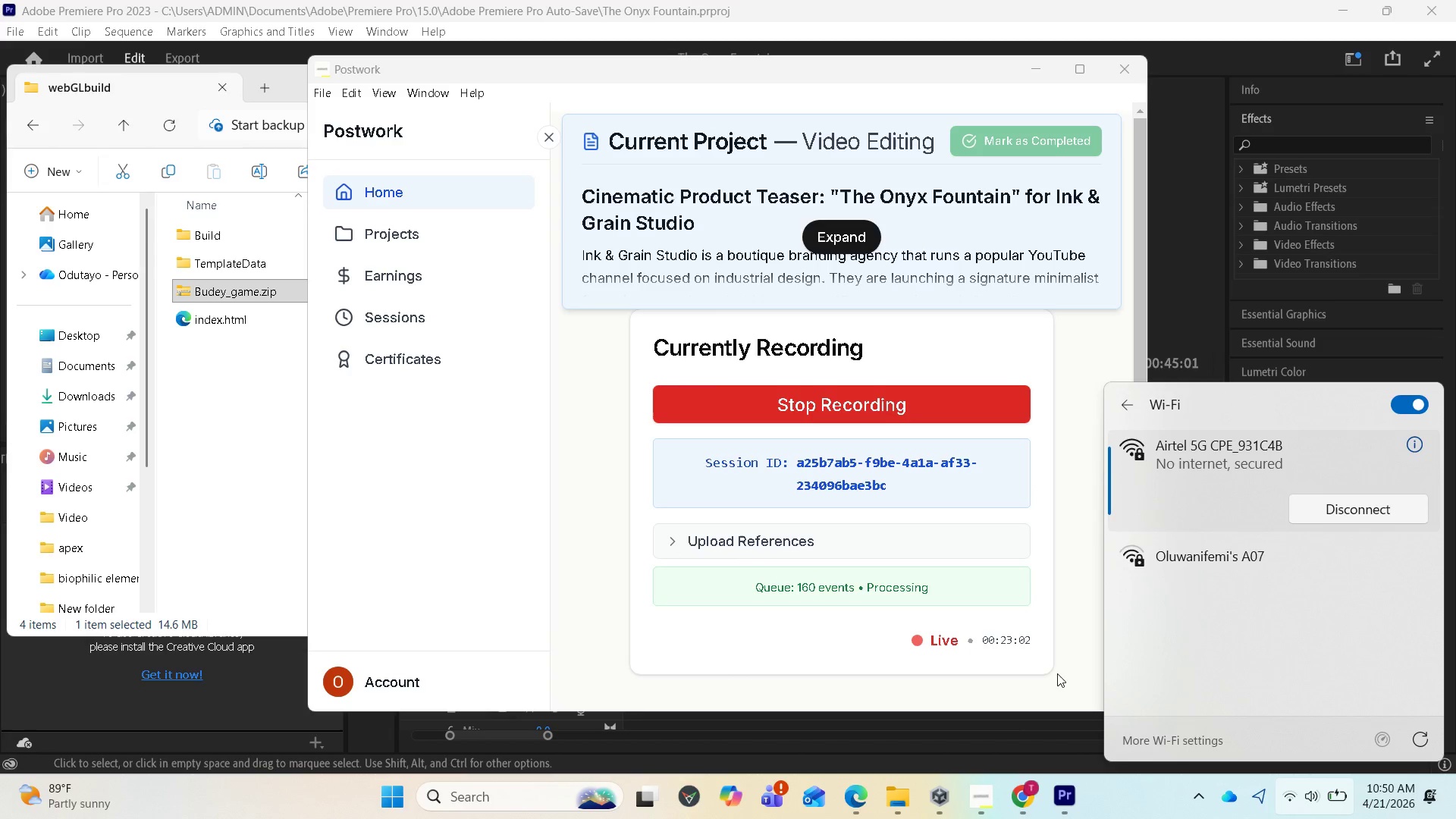 
wait(9.31)
 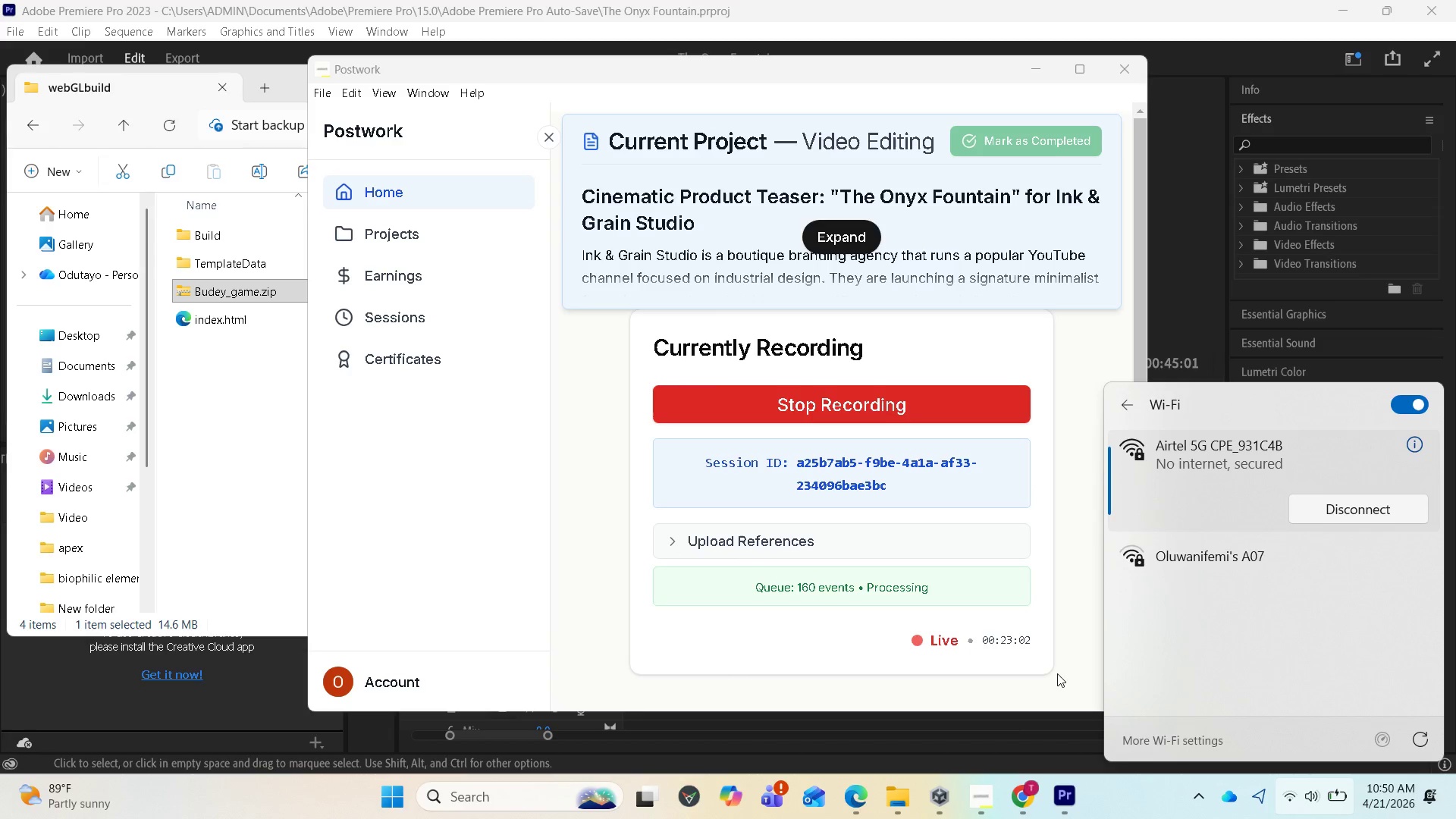 
left_click([1013, 798])
 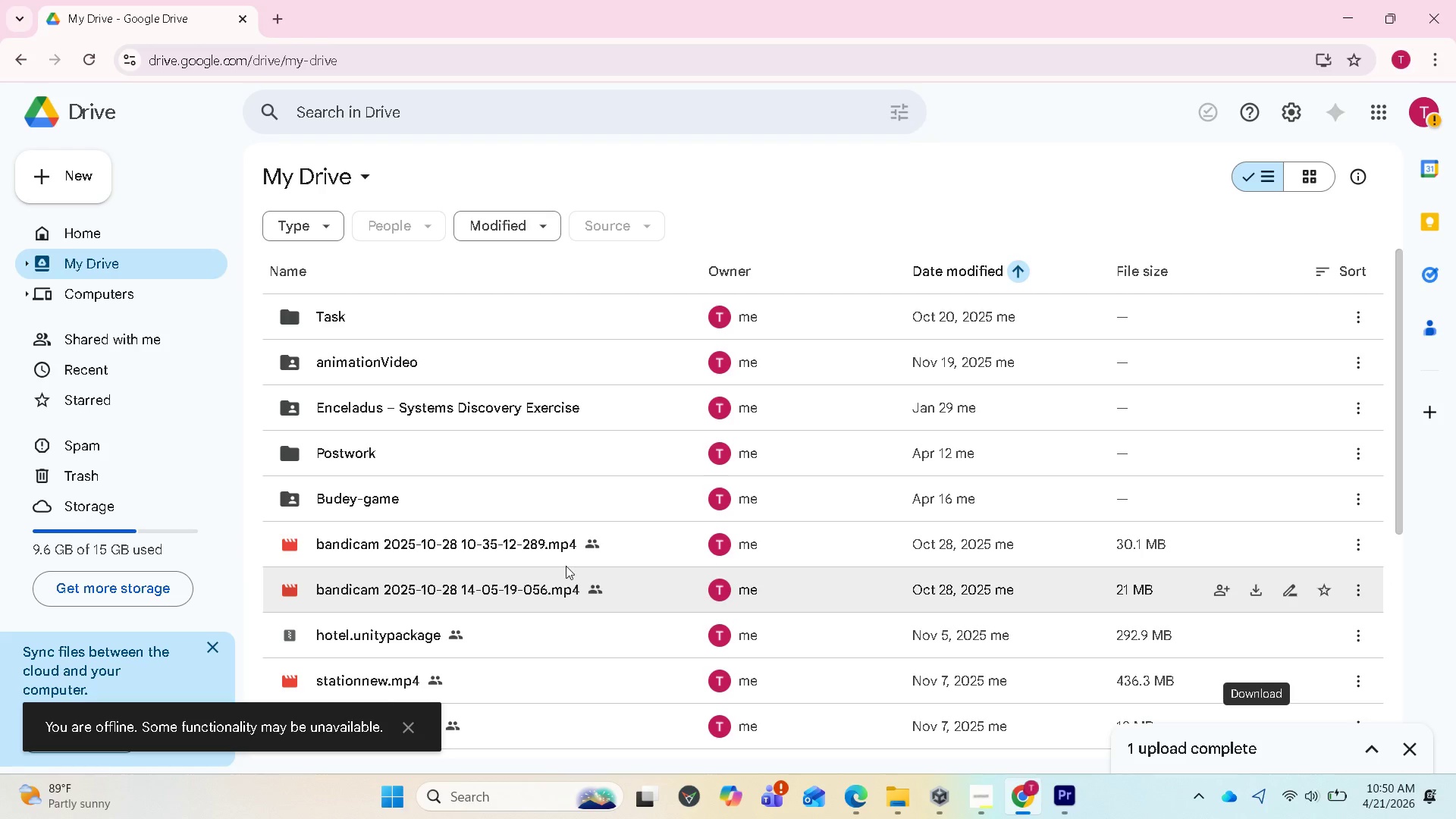 
scroll: coordinate [479, 626], scroll_direction: none, amount: 0.0
 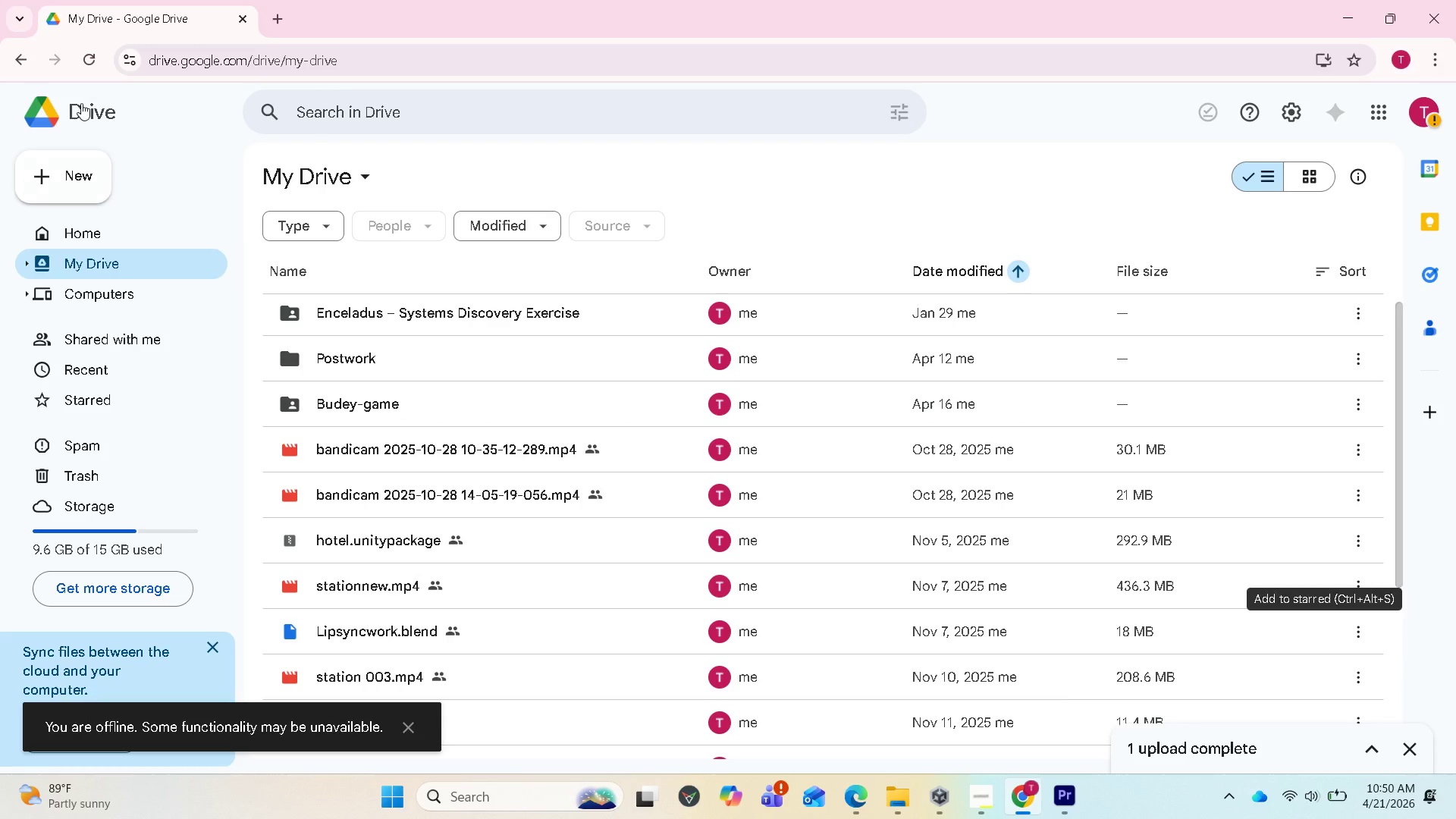 
left_click([86, 53])
 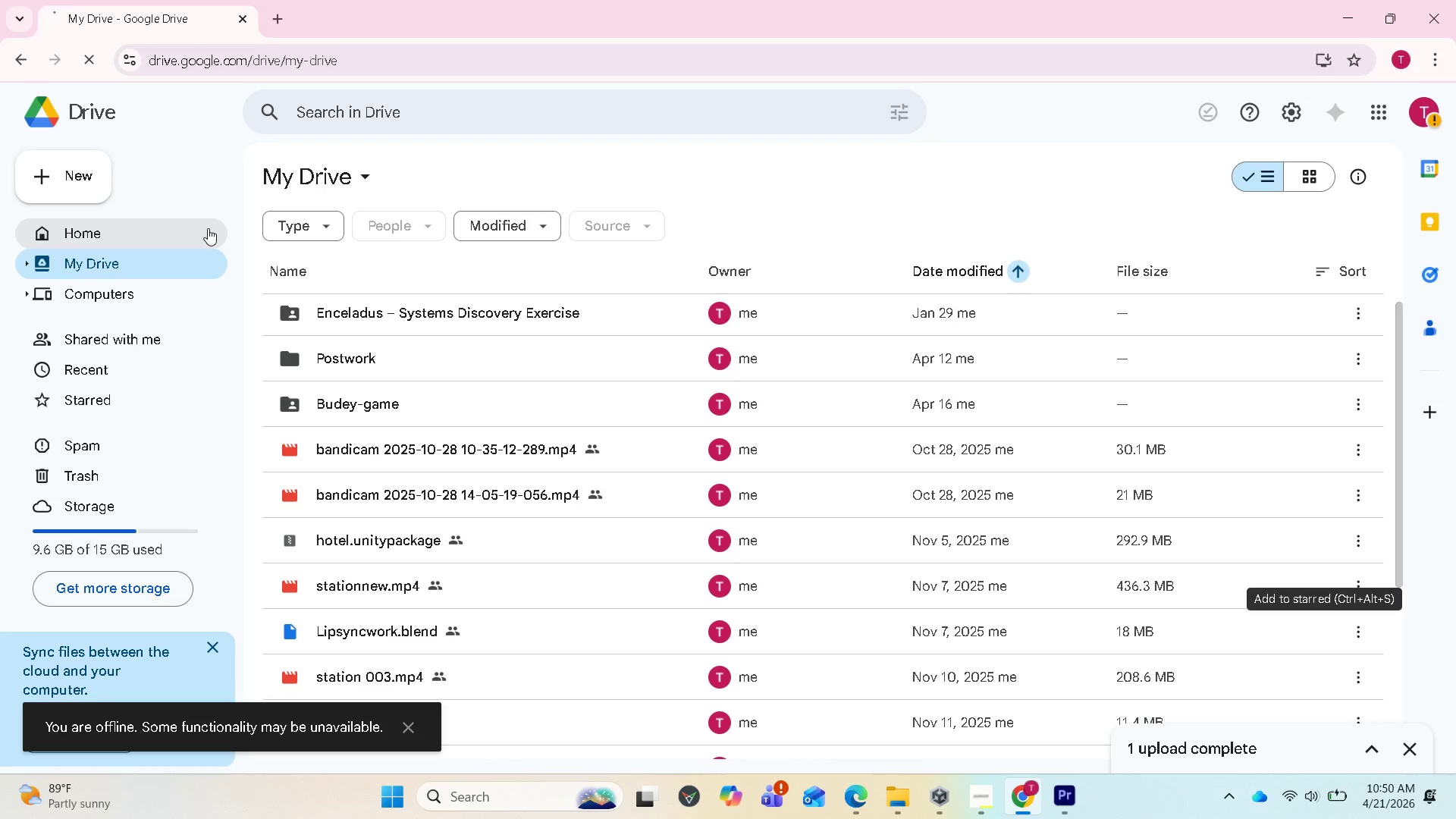 
wait(11.74)
 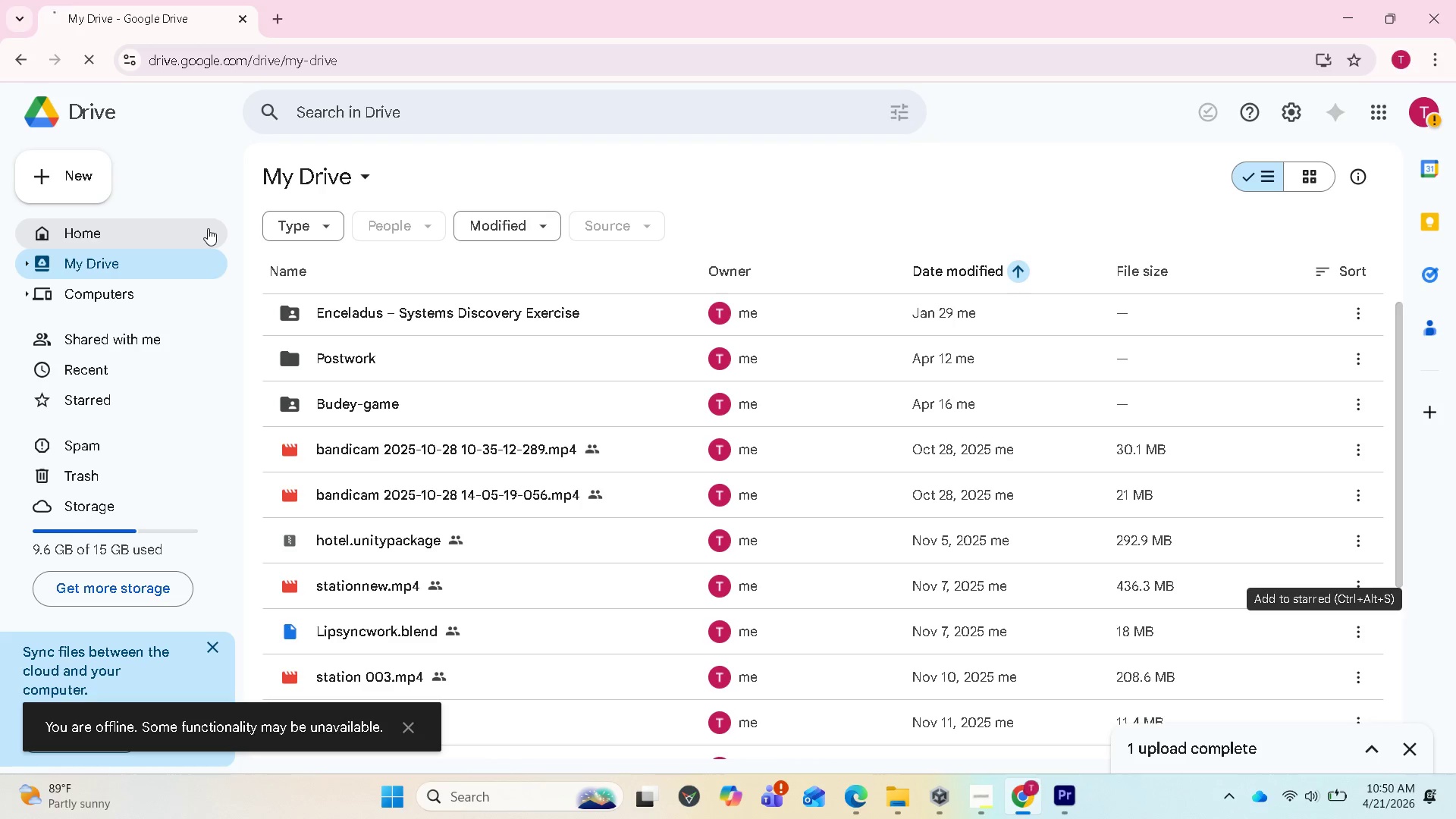 
left_click([1283, 795])
 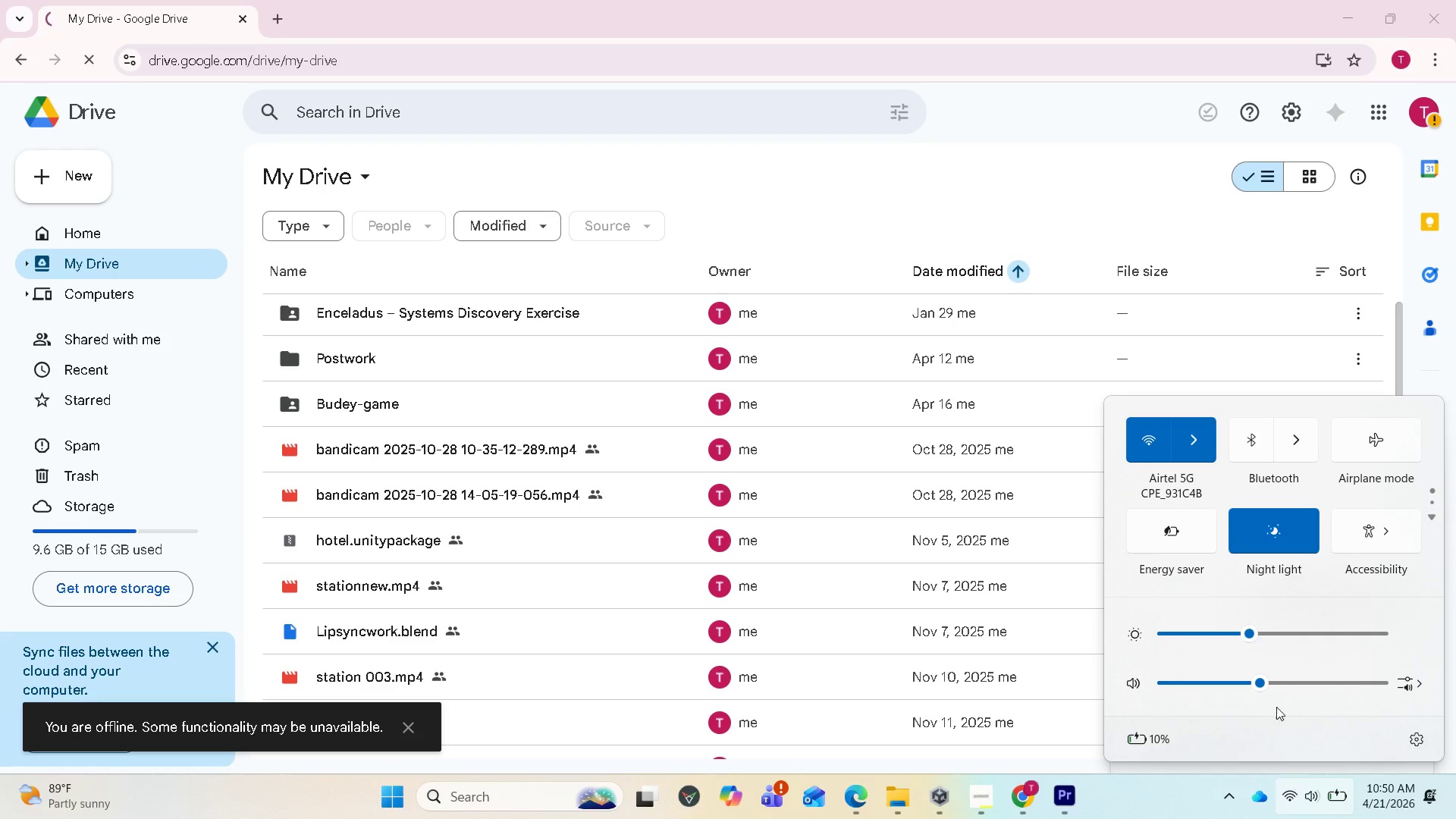 
wait(5.14)
 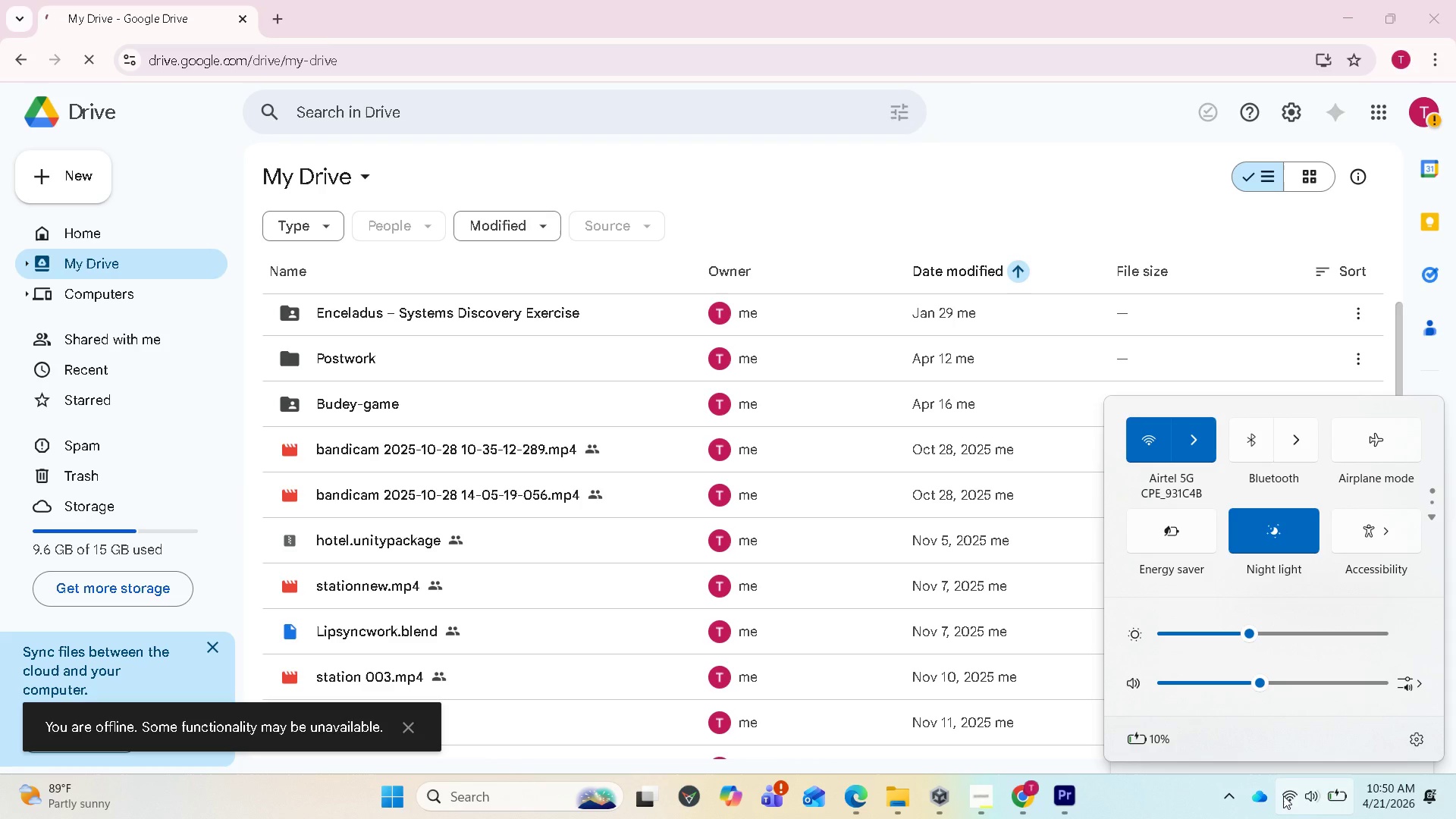 
left_click([1181, 445])